 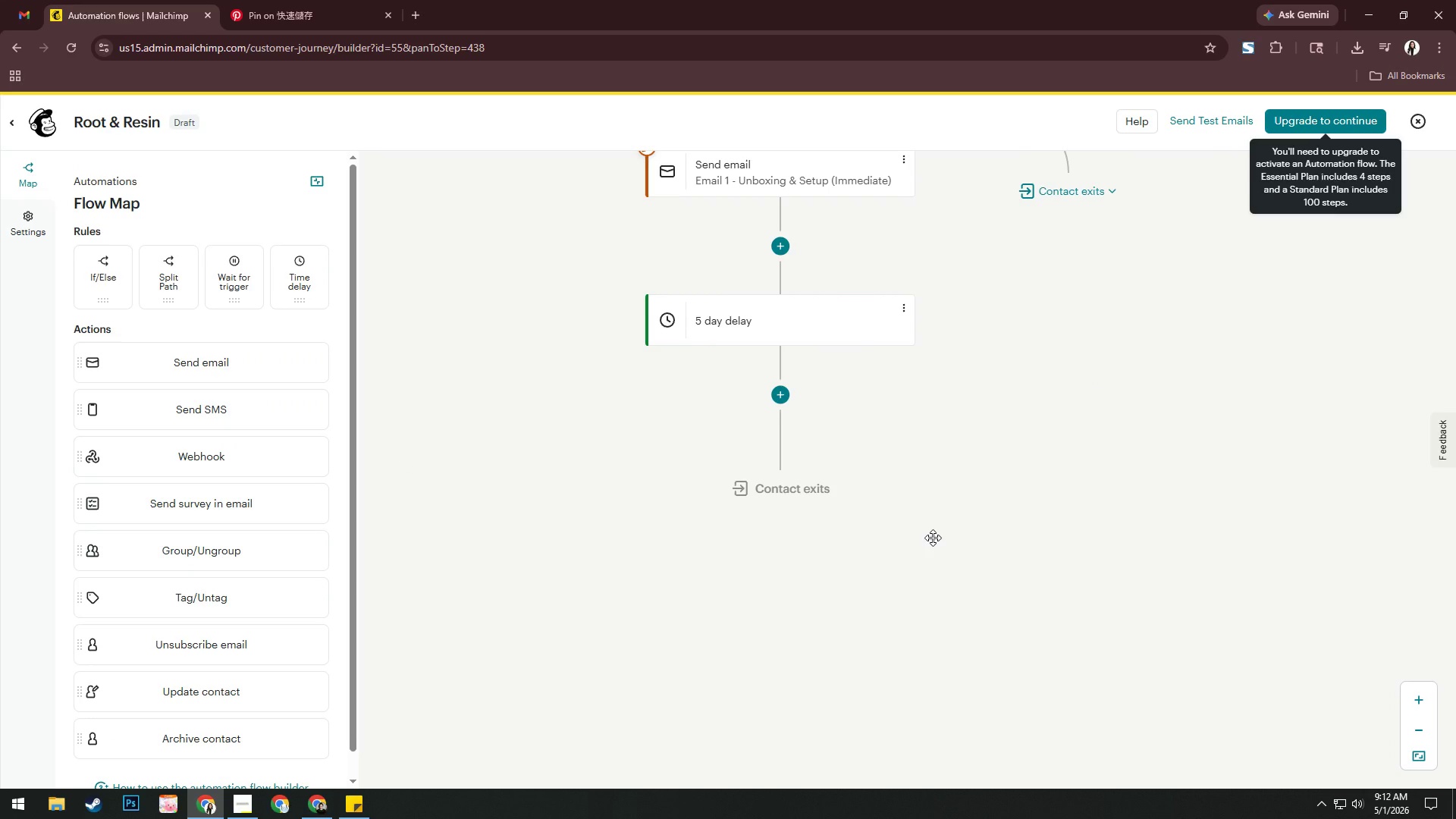 
left_click([798, 393])
 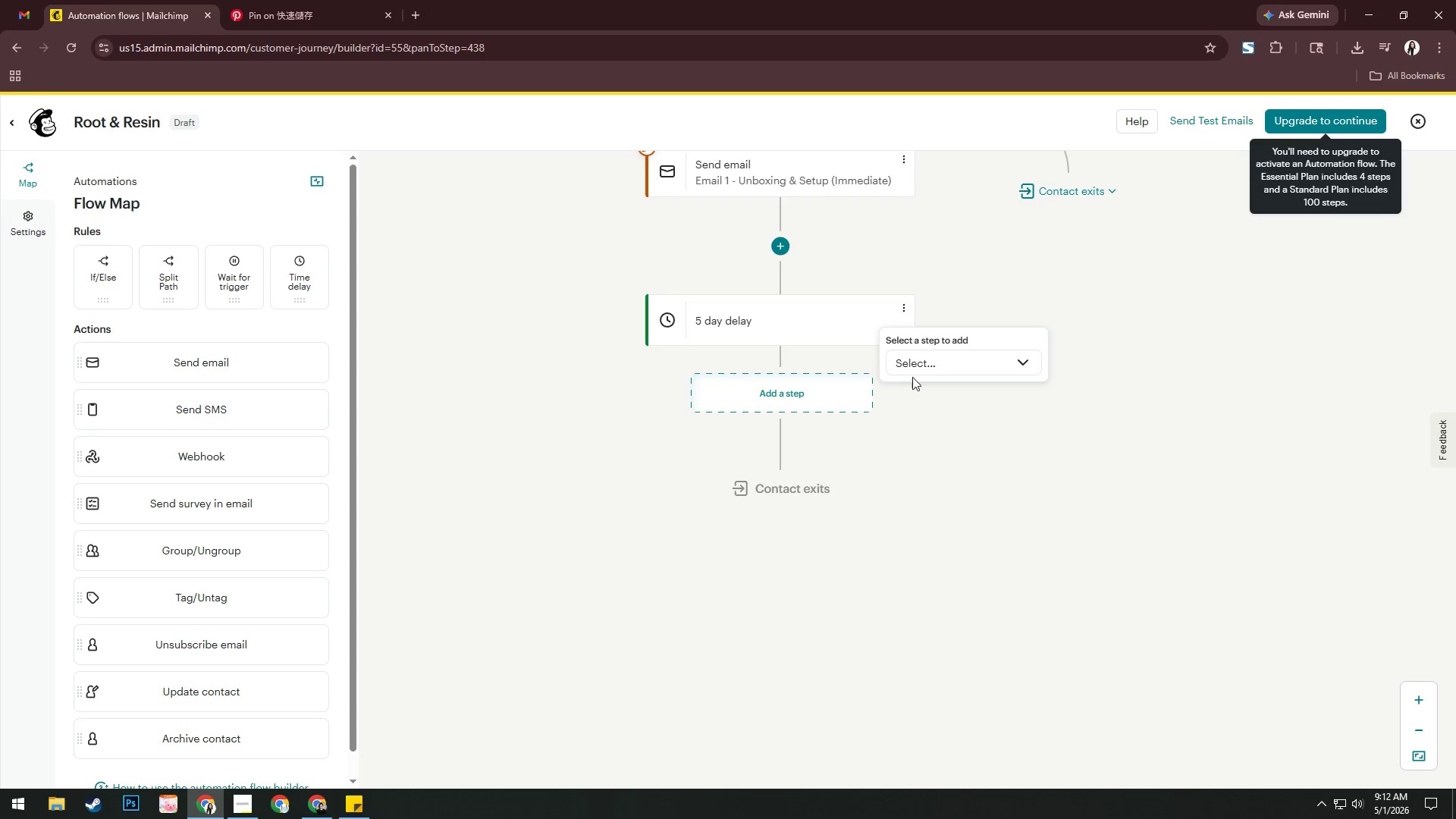 
left_click([926, 369])
 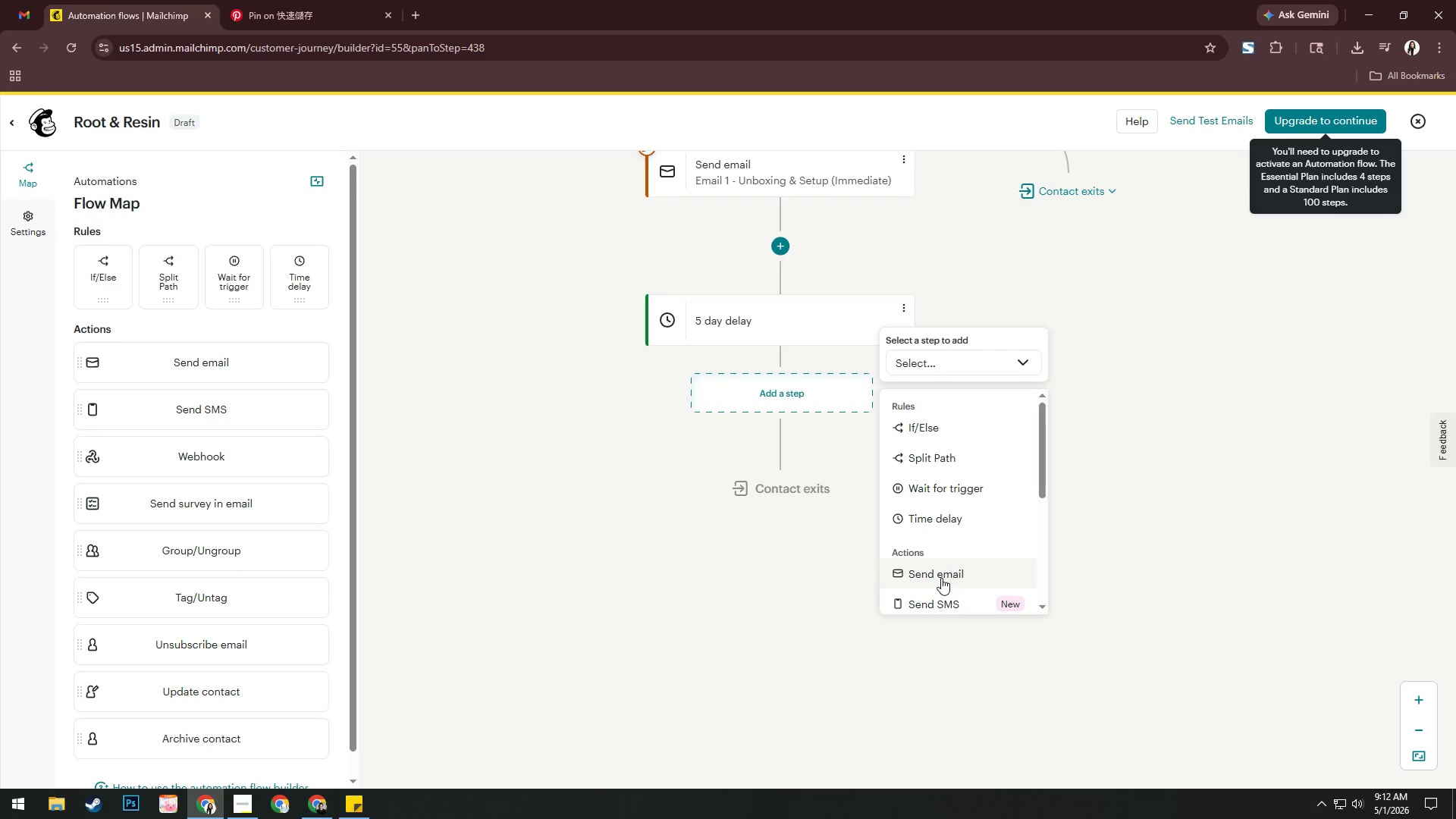 
left_click([940, 574])
 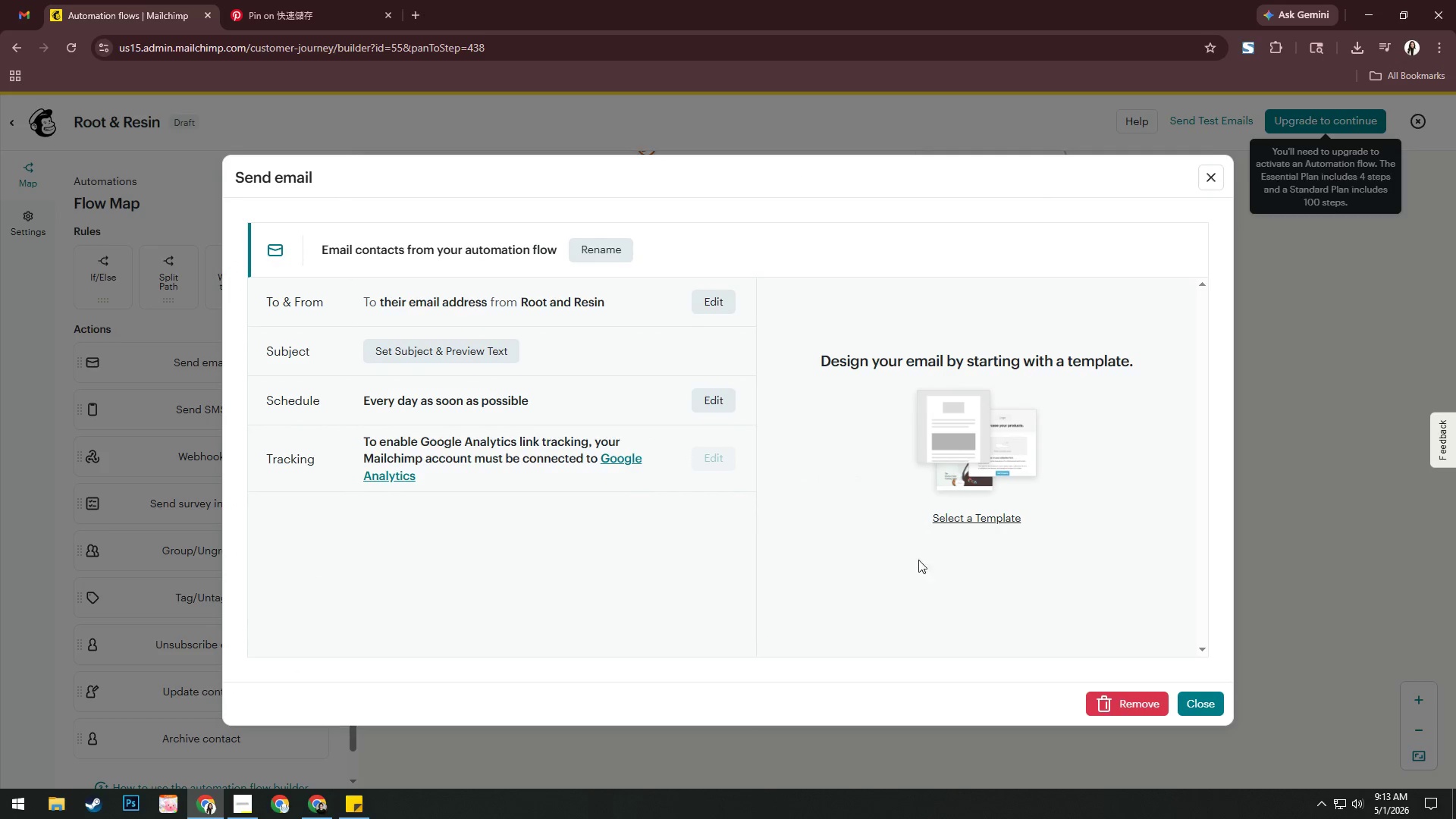 
key(Alt+AltLeft)
 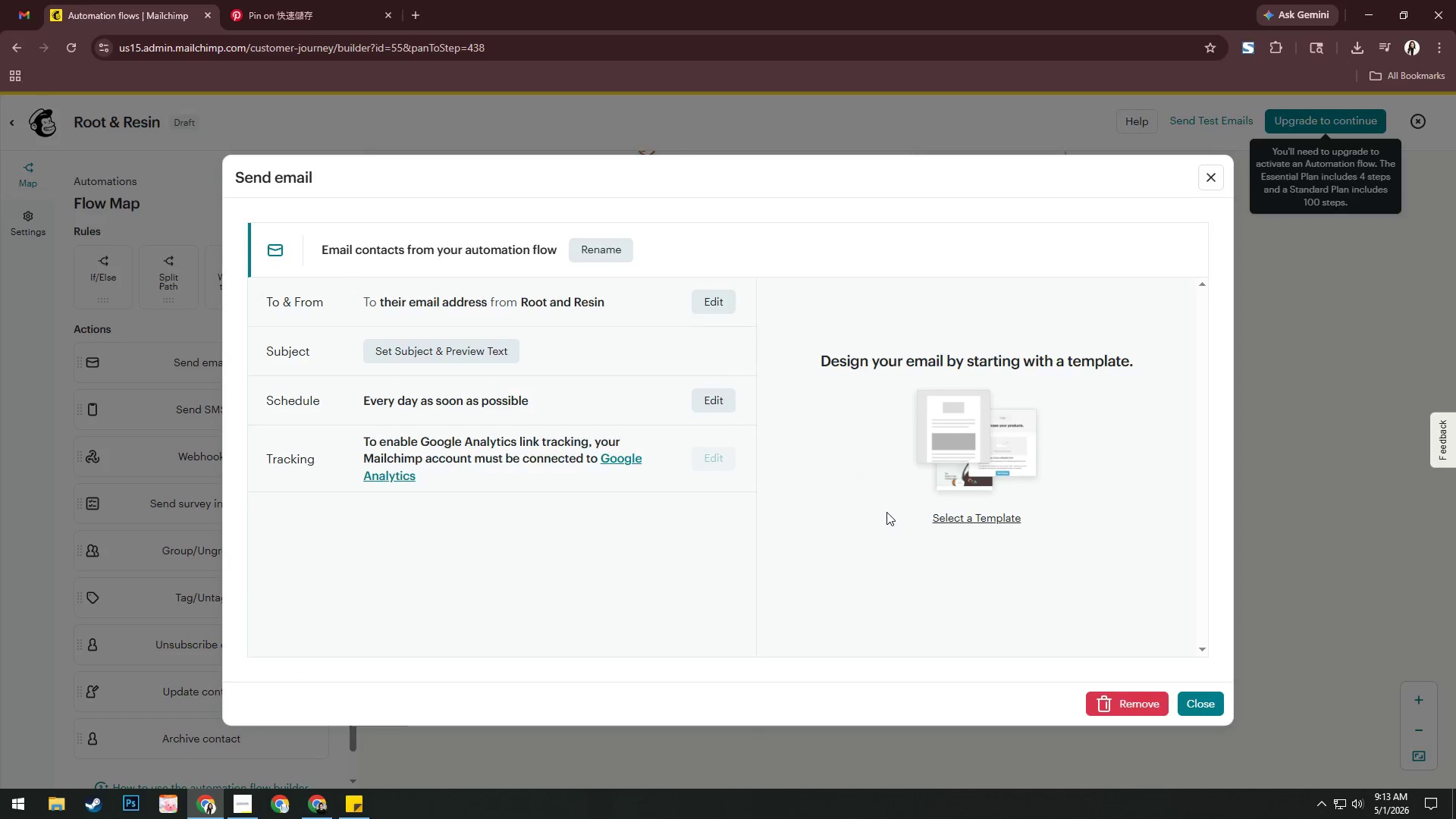 
key(Alt+Tab)